 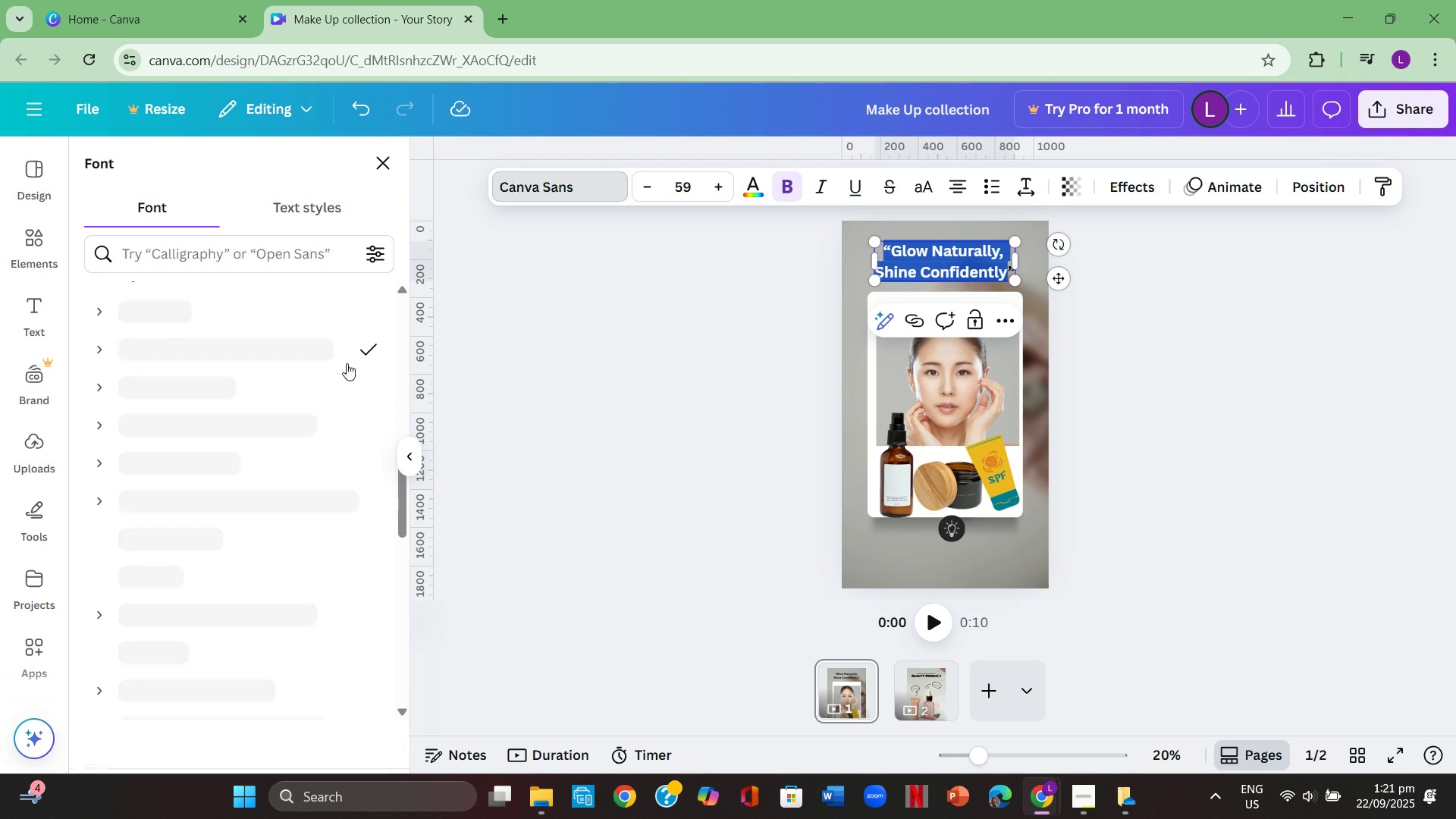 
scroll: coordinate [256, 531], scroll_direction: down, amount: 1.0
 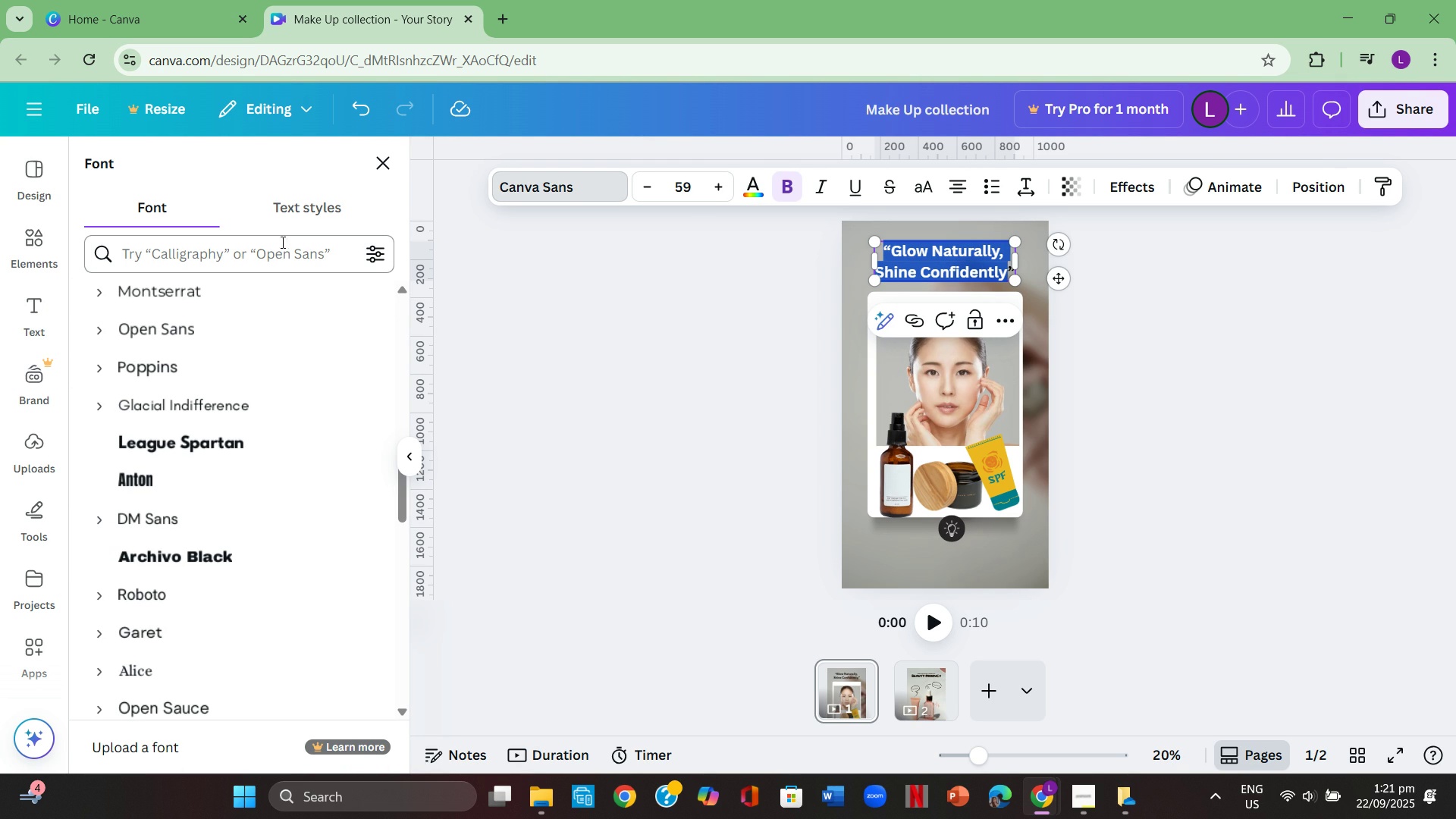 
type(an)
 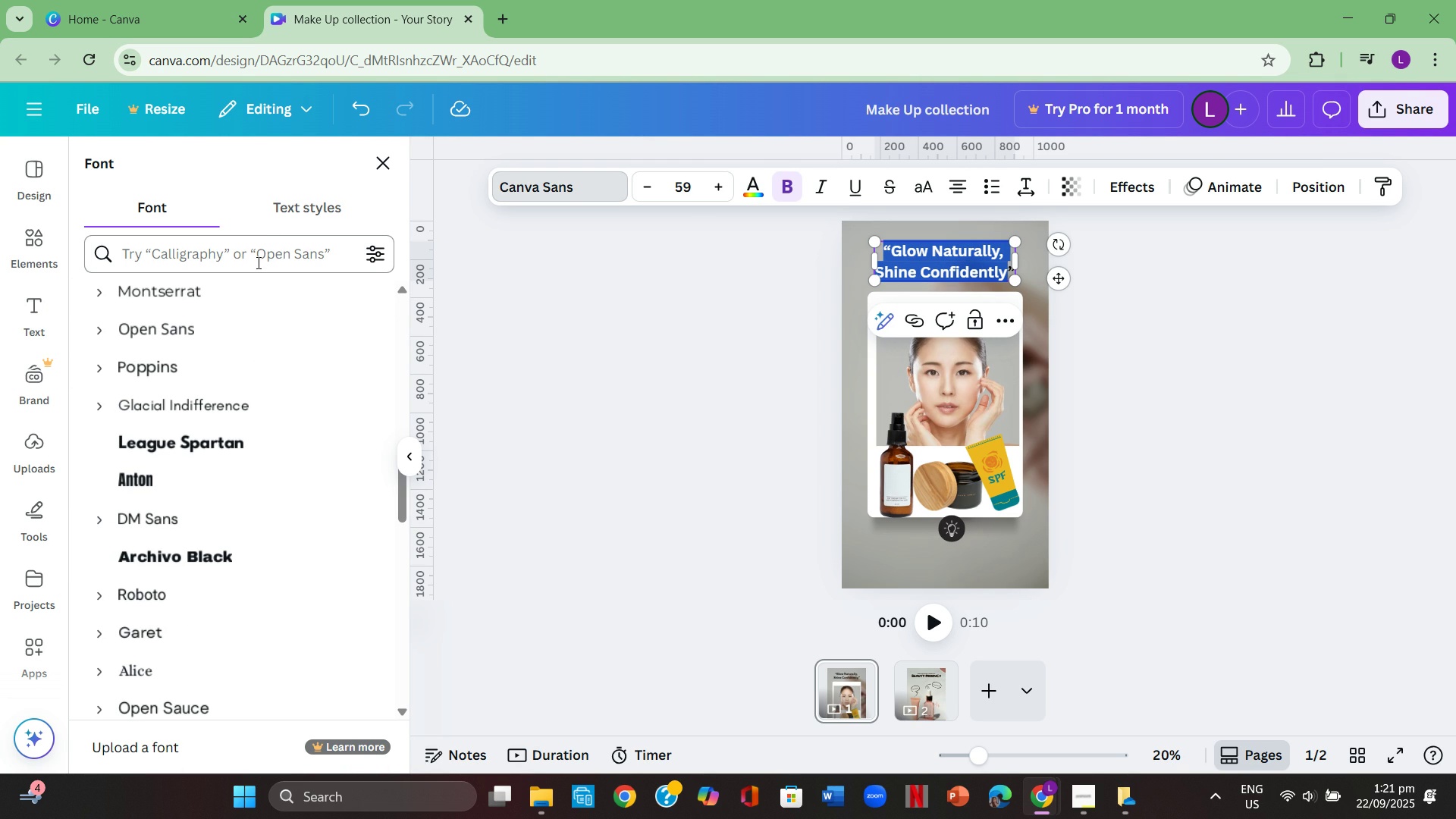 
left_click([257, 262])
 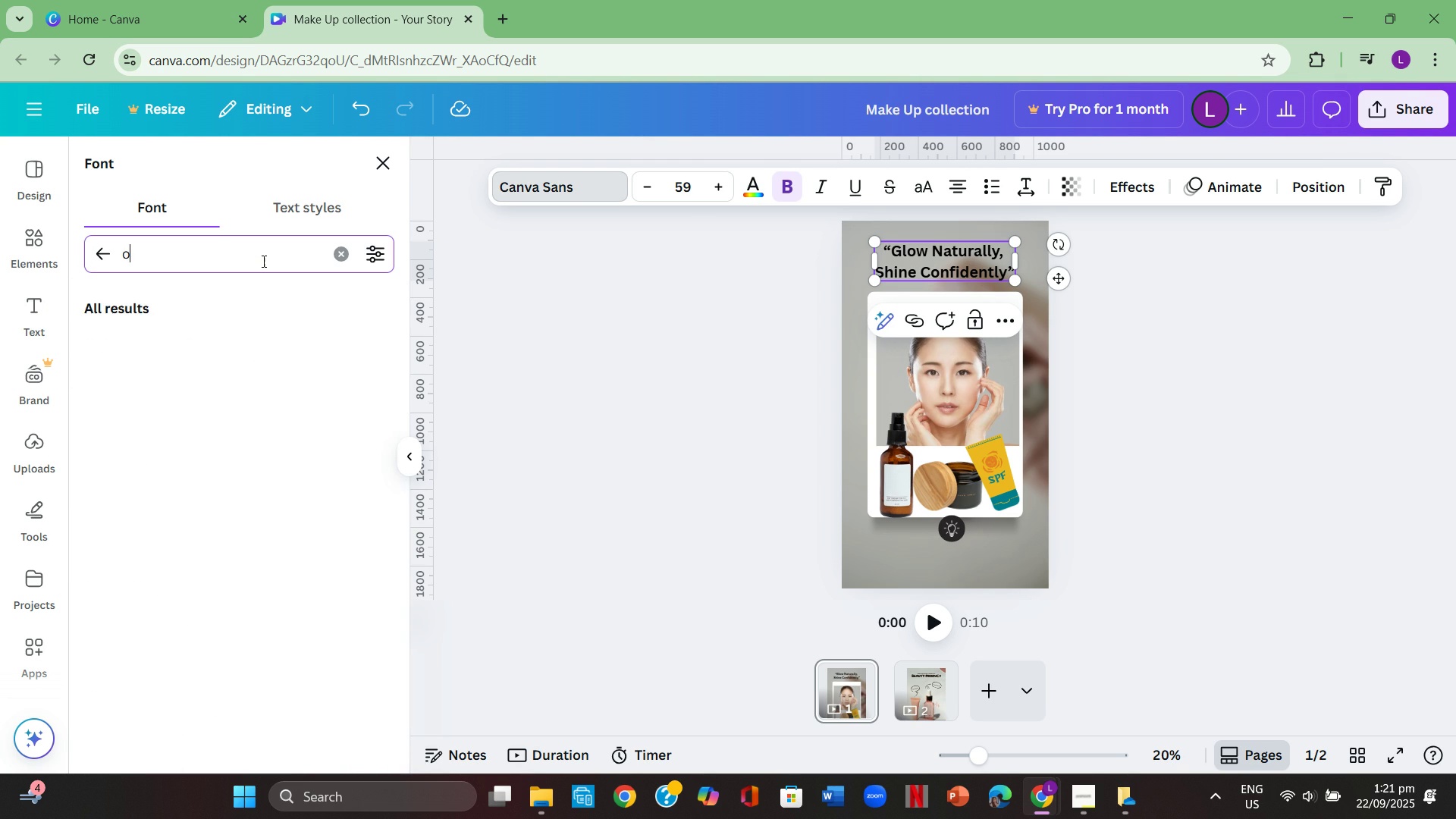 
type(ope)
 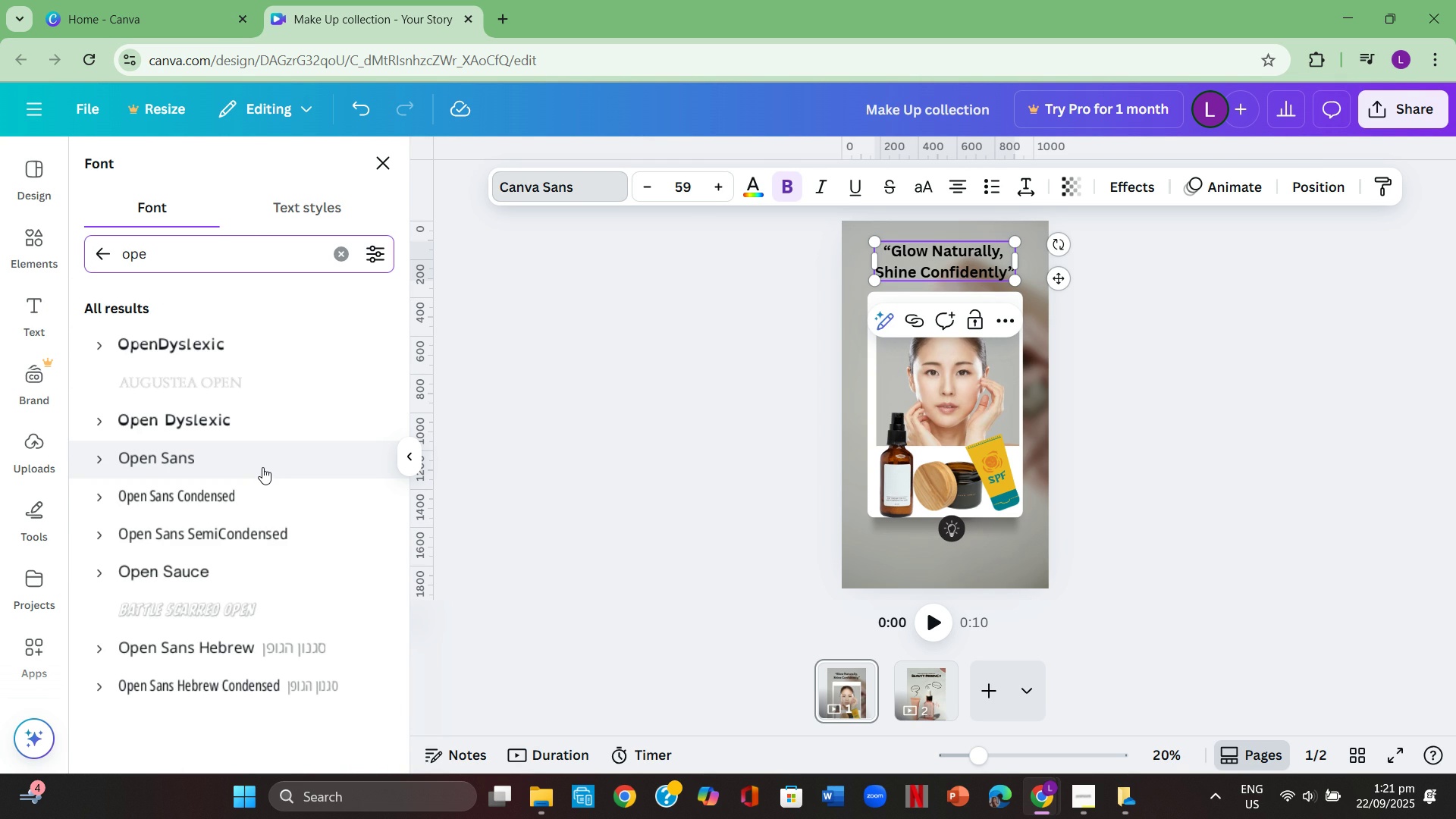 
wait(6.44)
 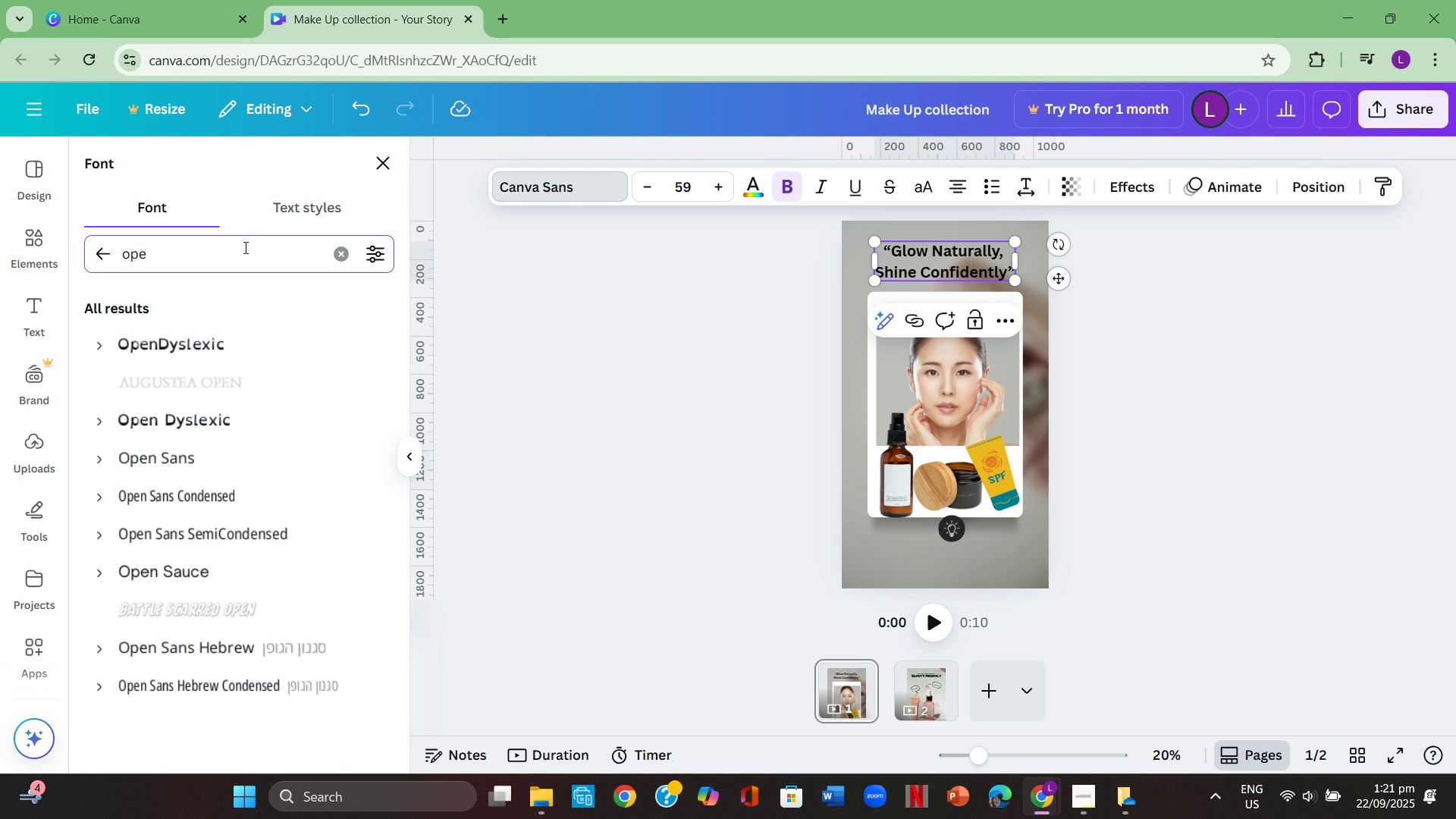 
left_click([277, 603])
 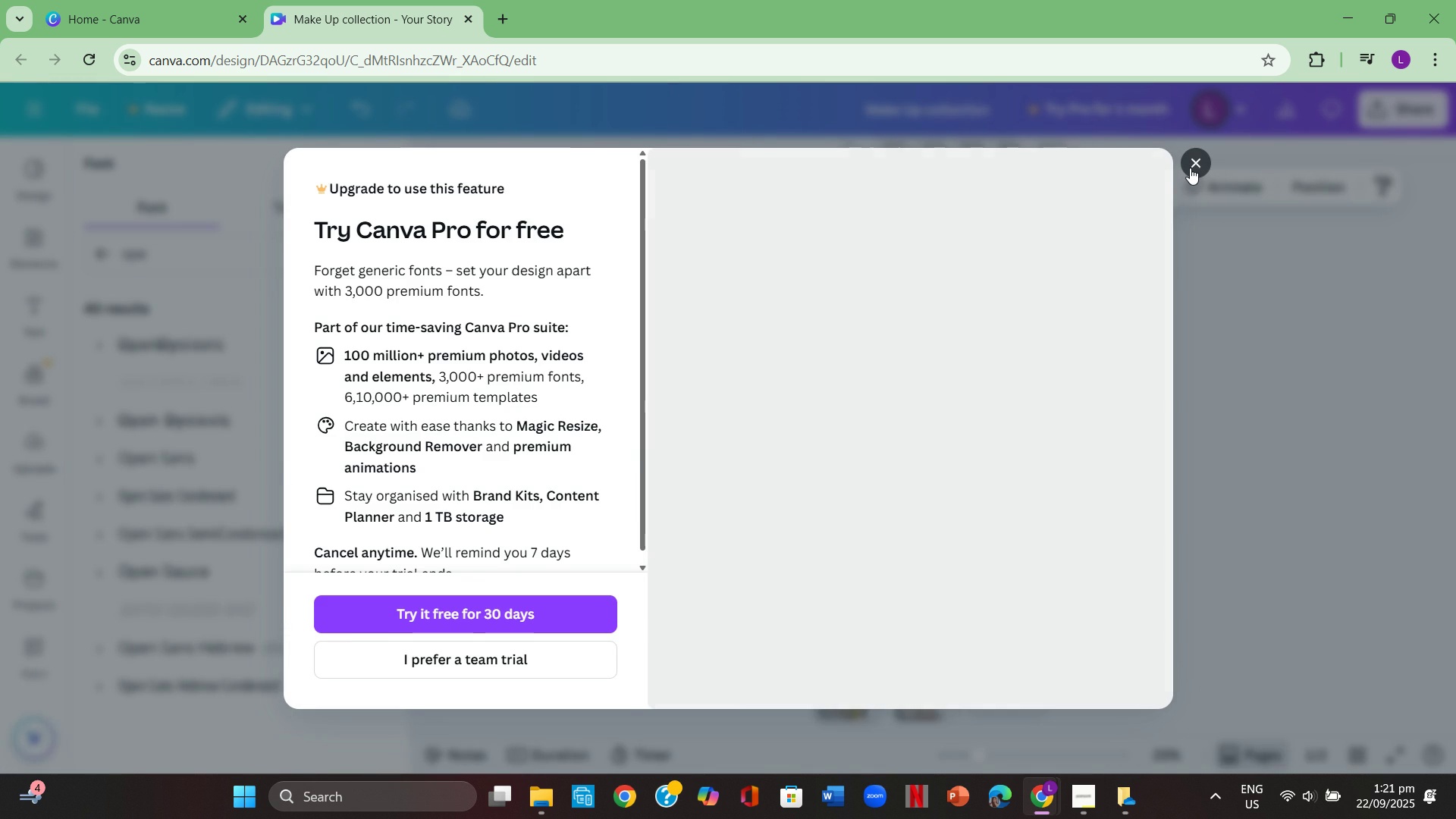 
left_click([1190, 167])
 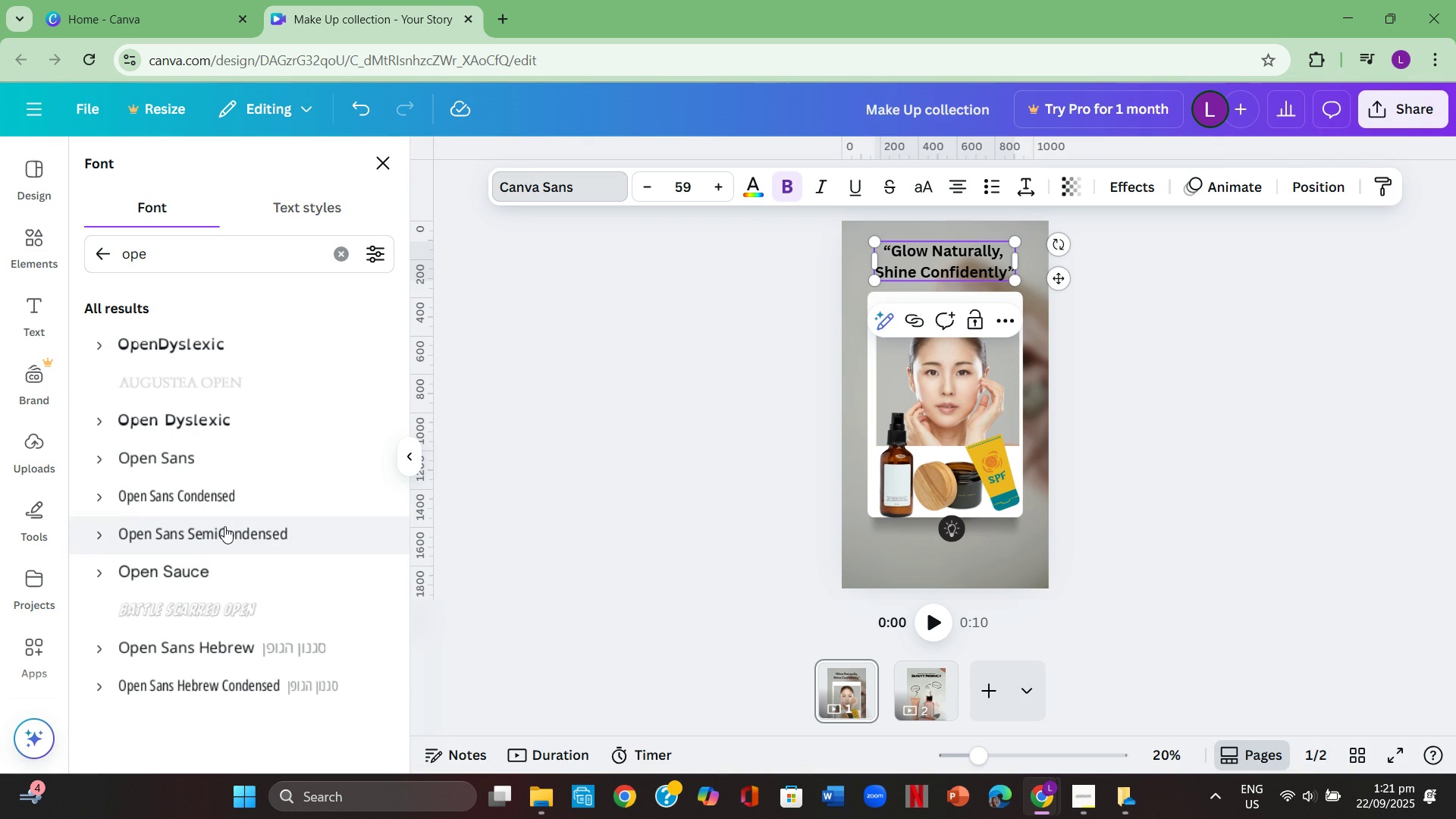 
left_click([224, 526])
 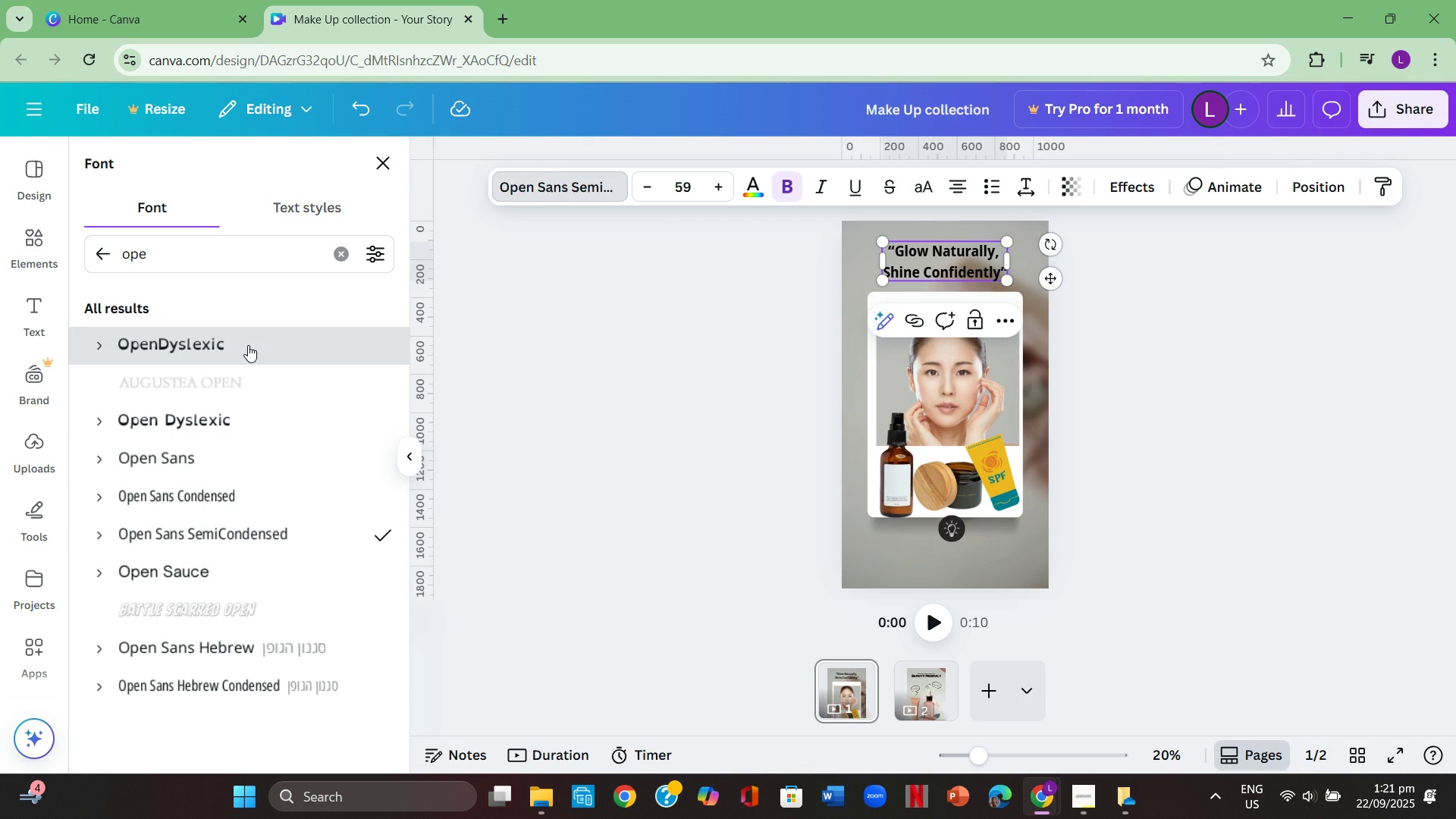 
left_click([248, 345])
 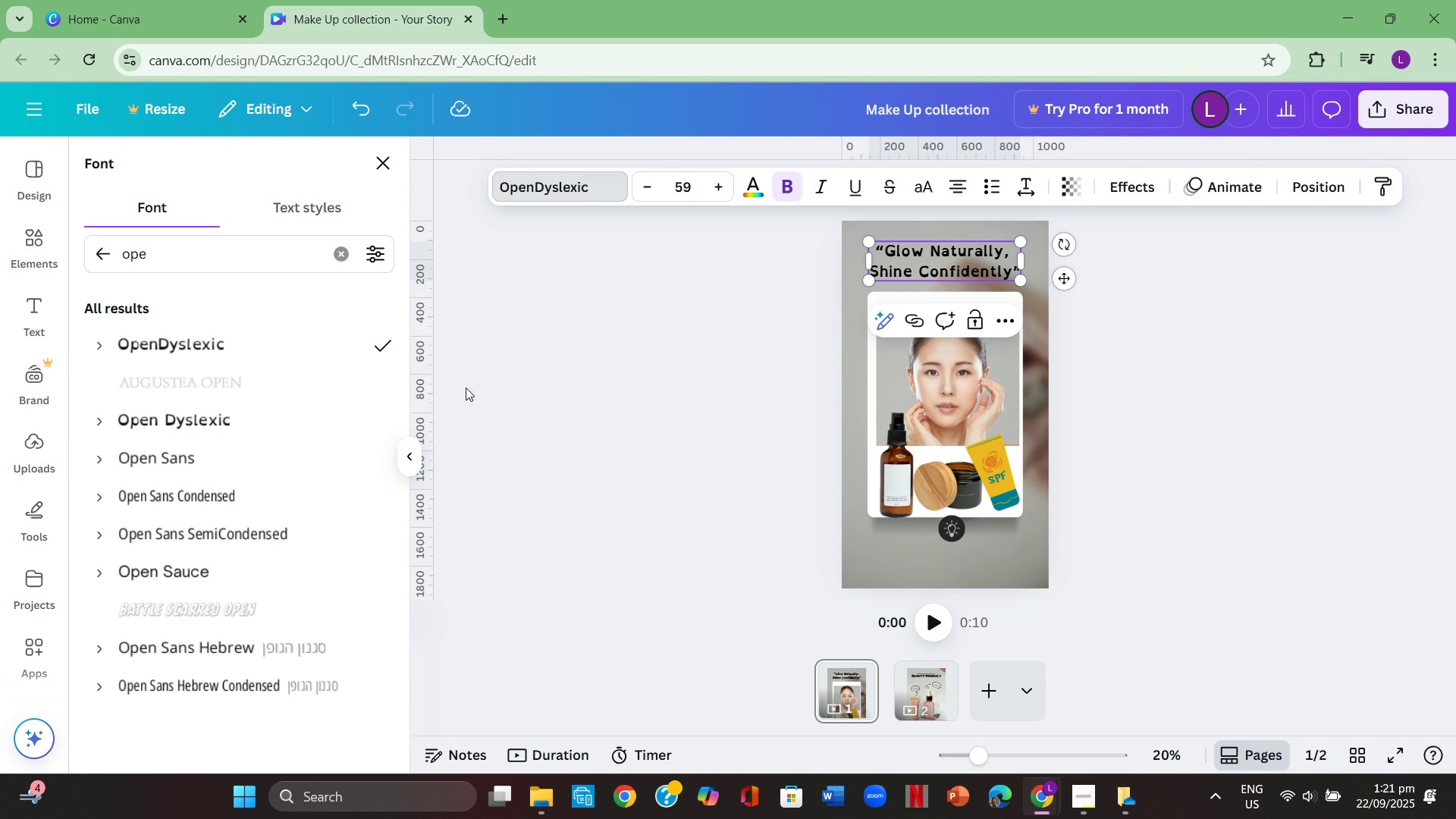 
wait(5.41)
 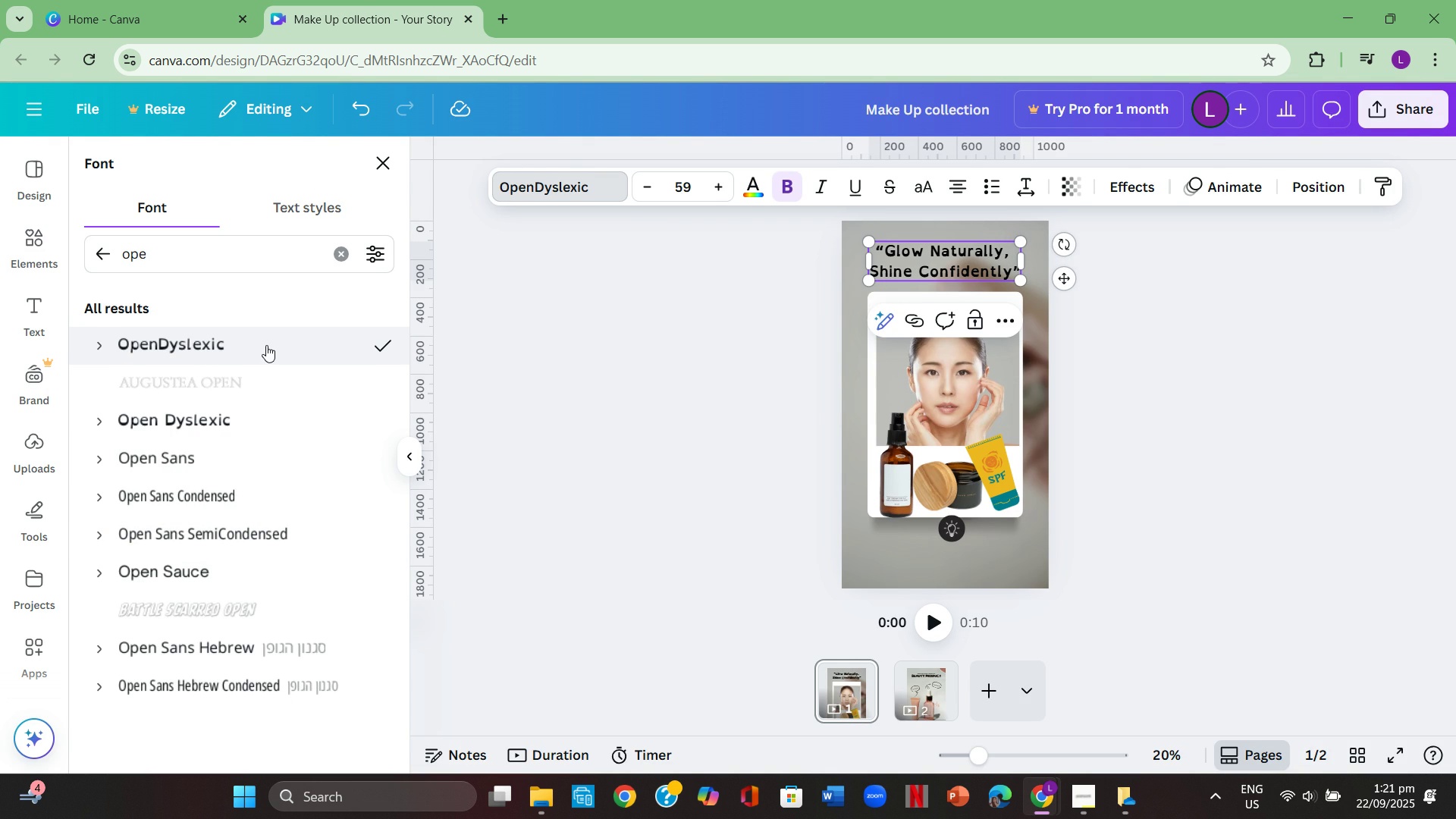 
left_click([757, 351])
 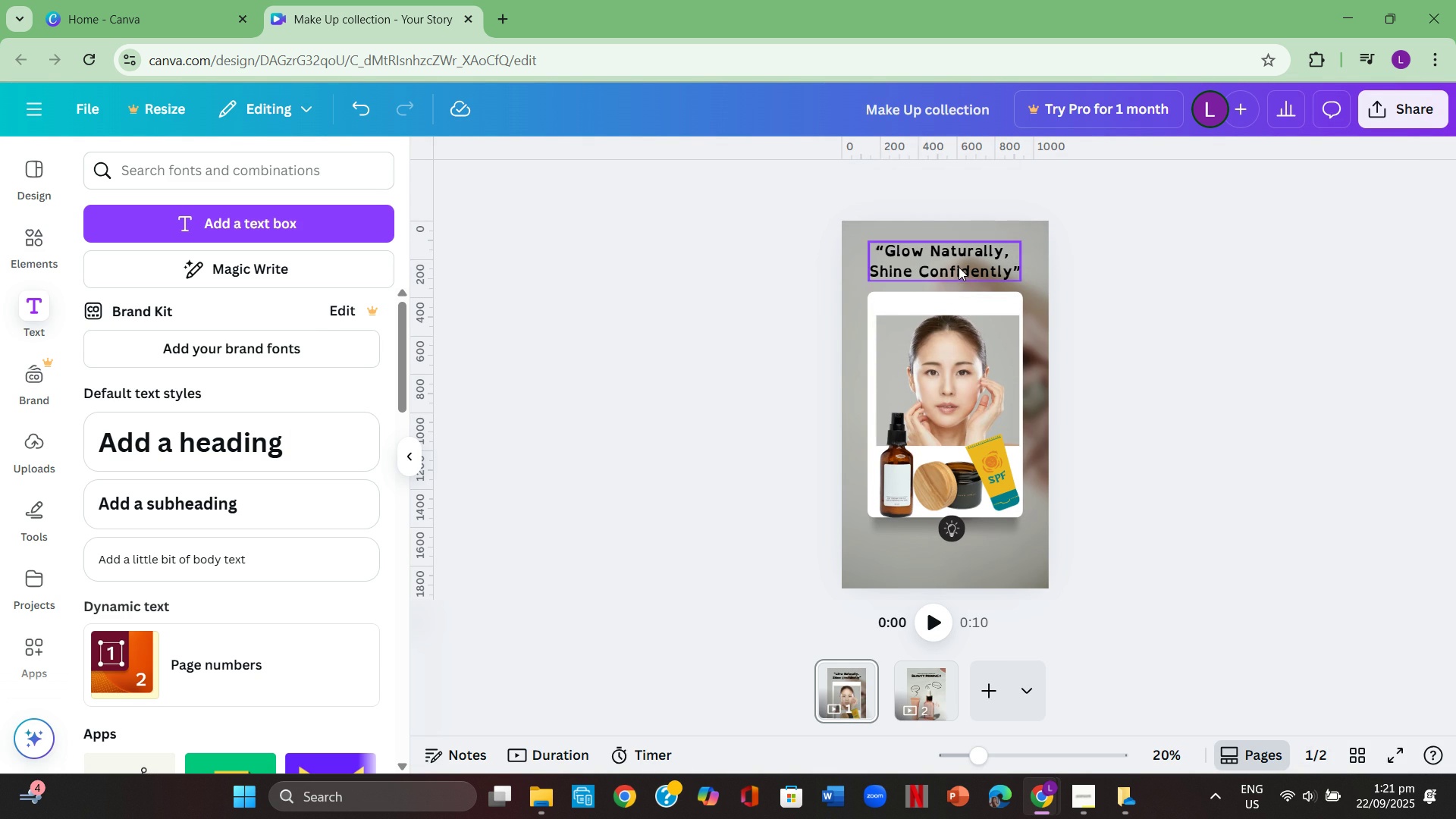 
double_click([959, 266])